 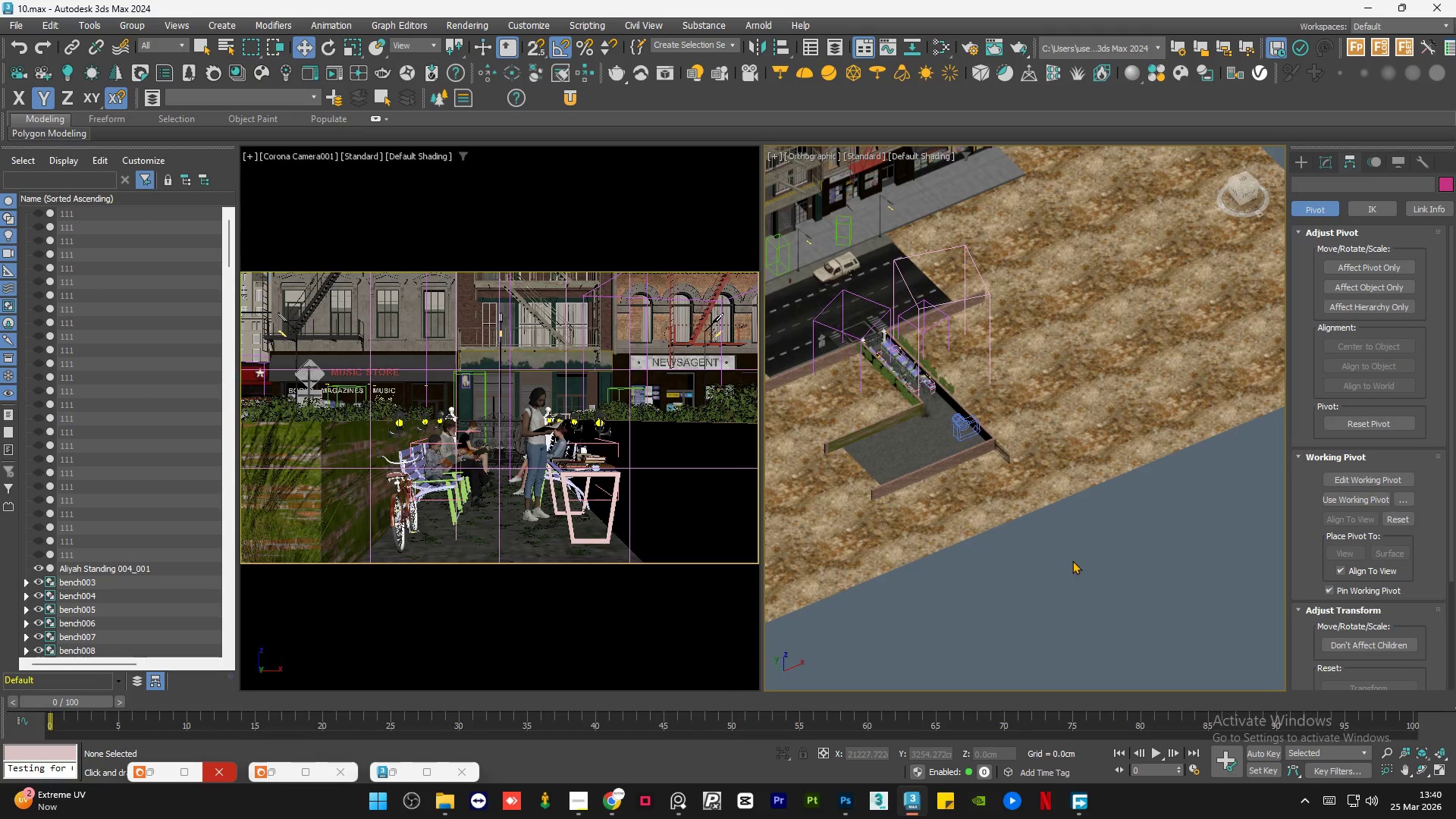 
key(Control+S)
 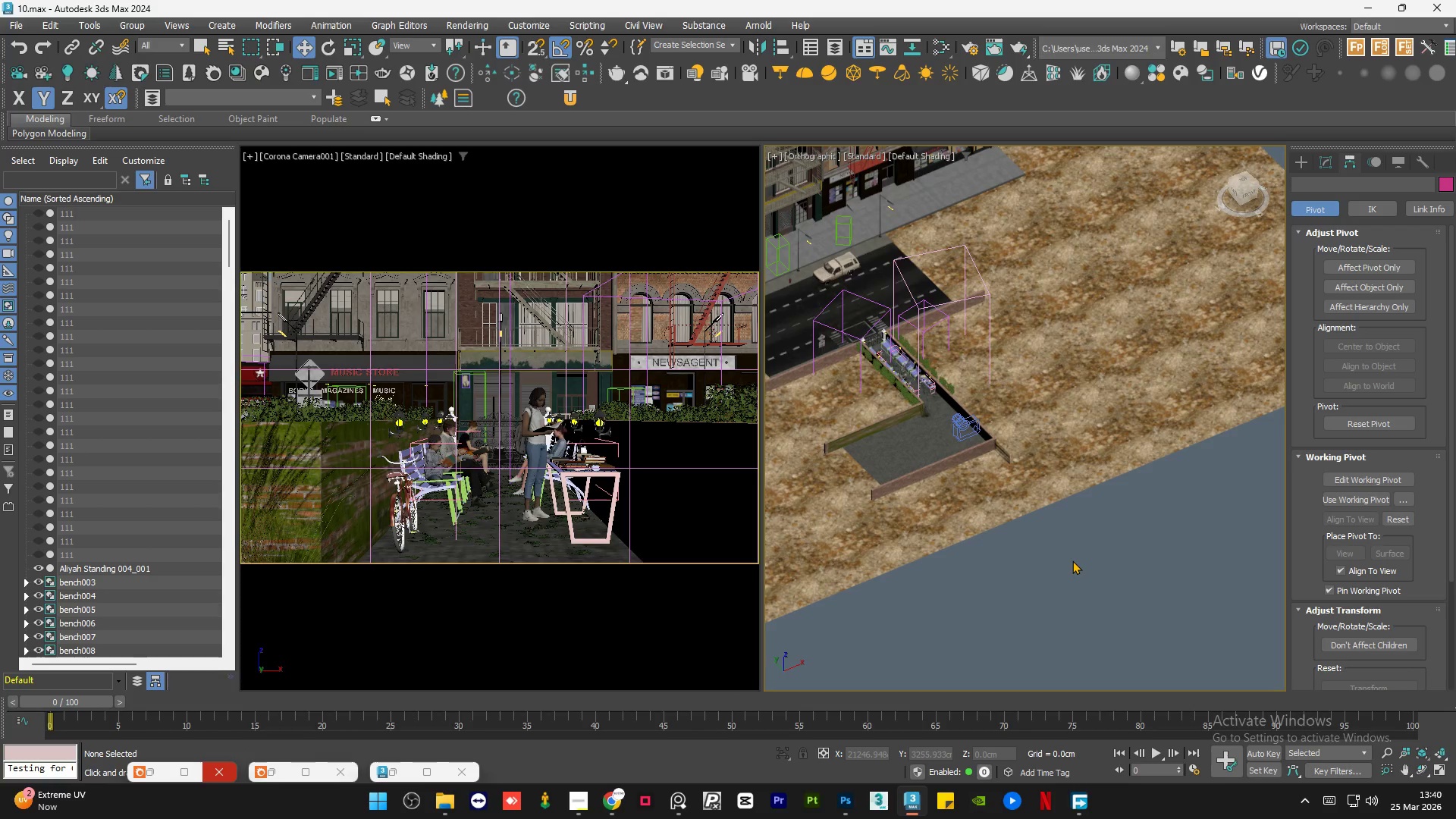 
wait(13.19)
 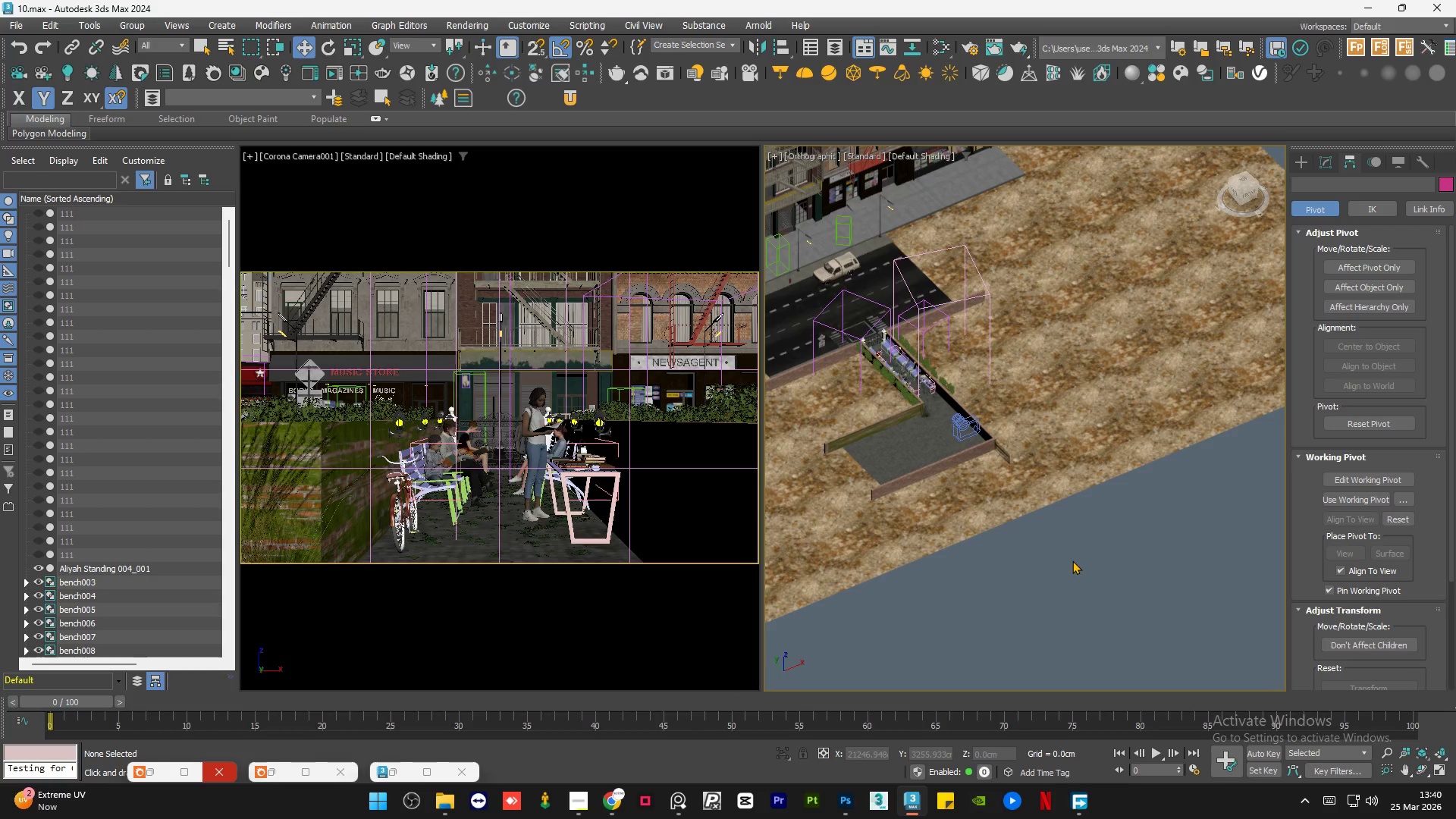 
scroll: coordinate [1072, 560], scroll_direction: up, amount: 1.0
 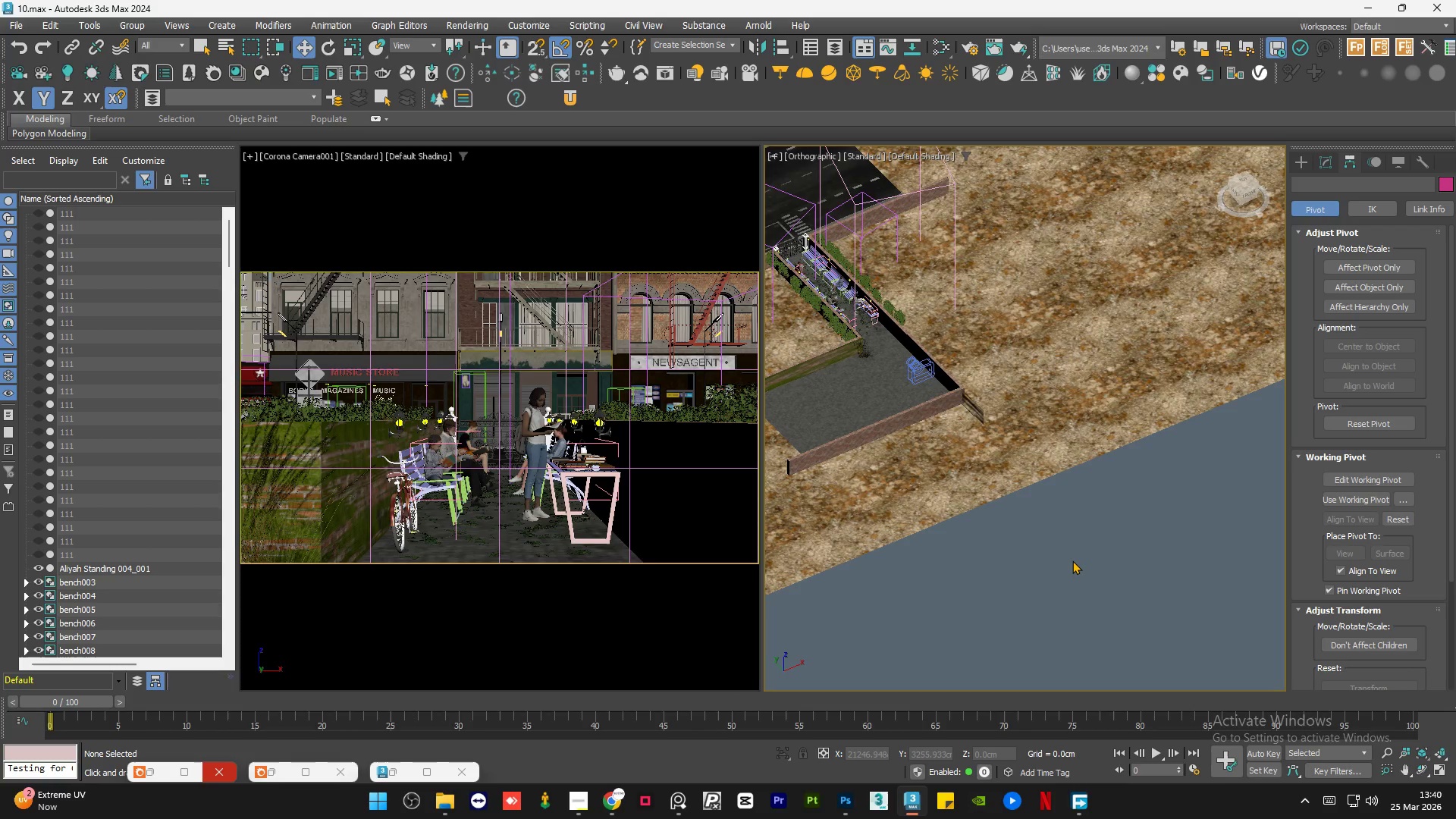 
left_click([1072, 560])
 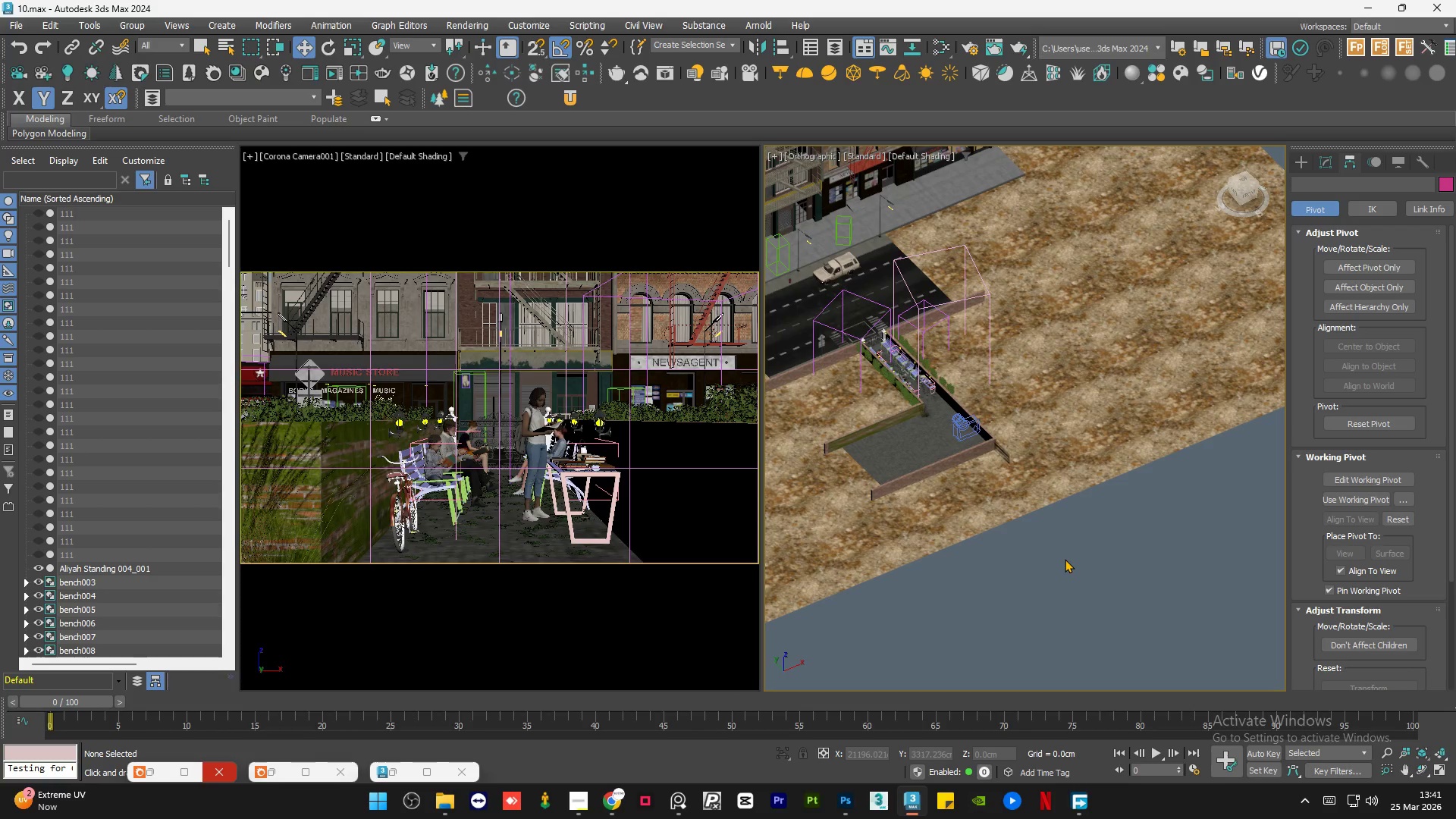 